 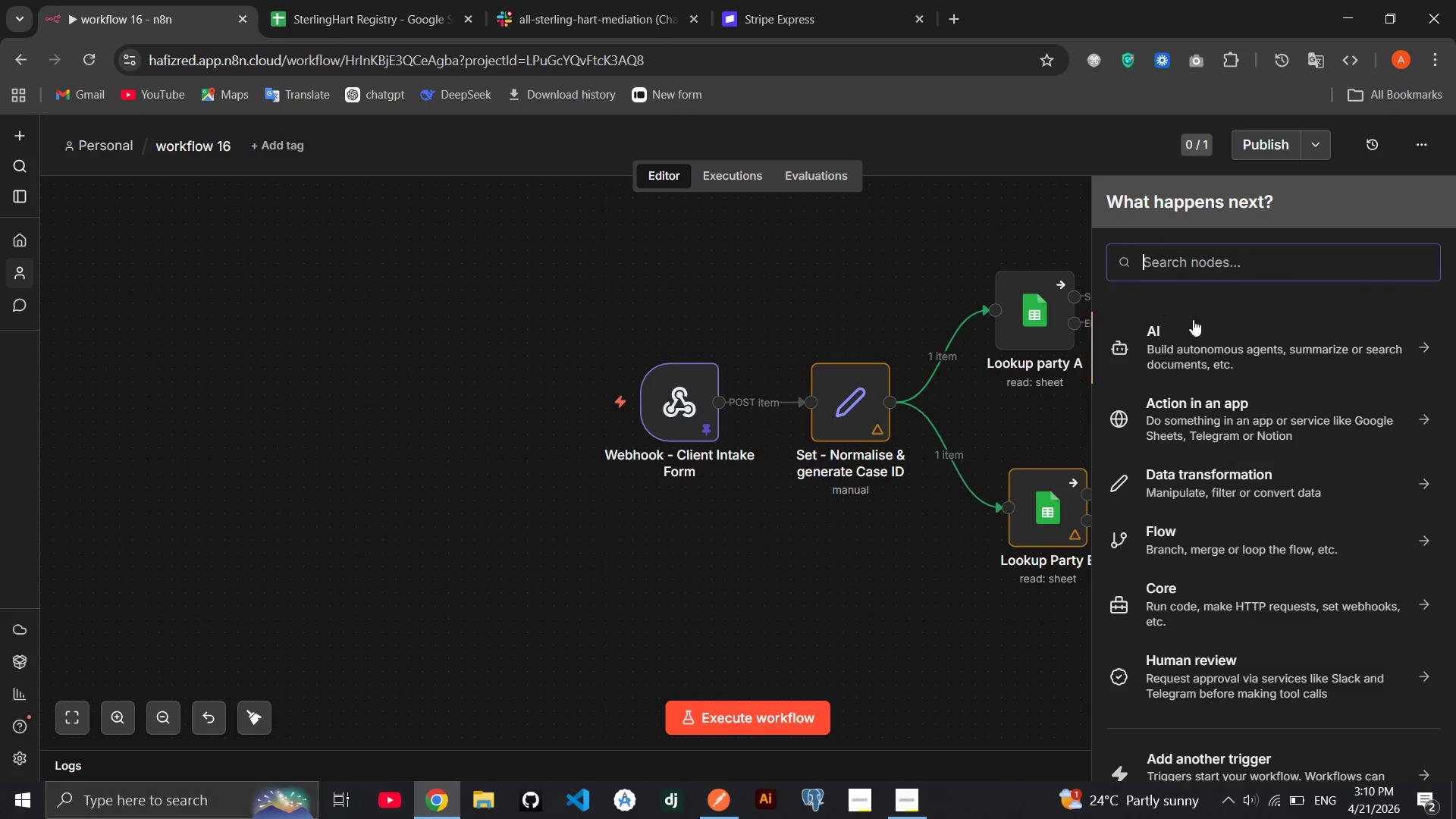 
type(if)
 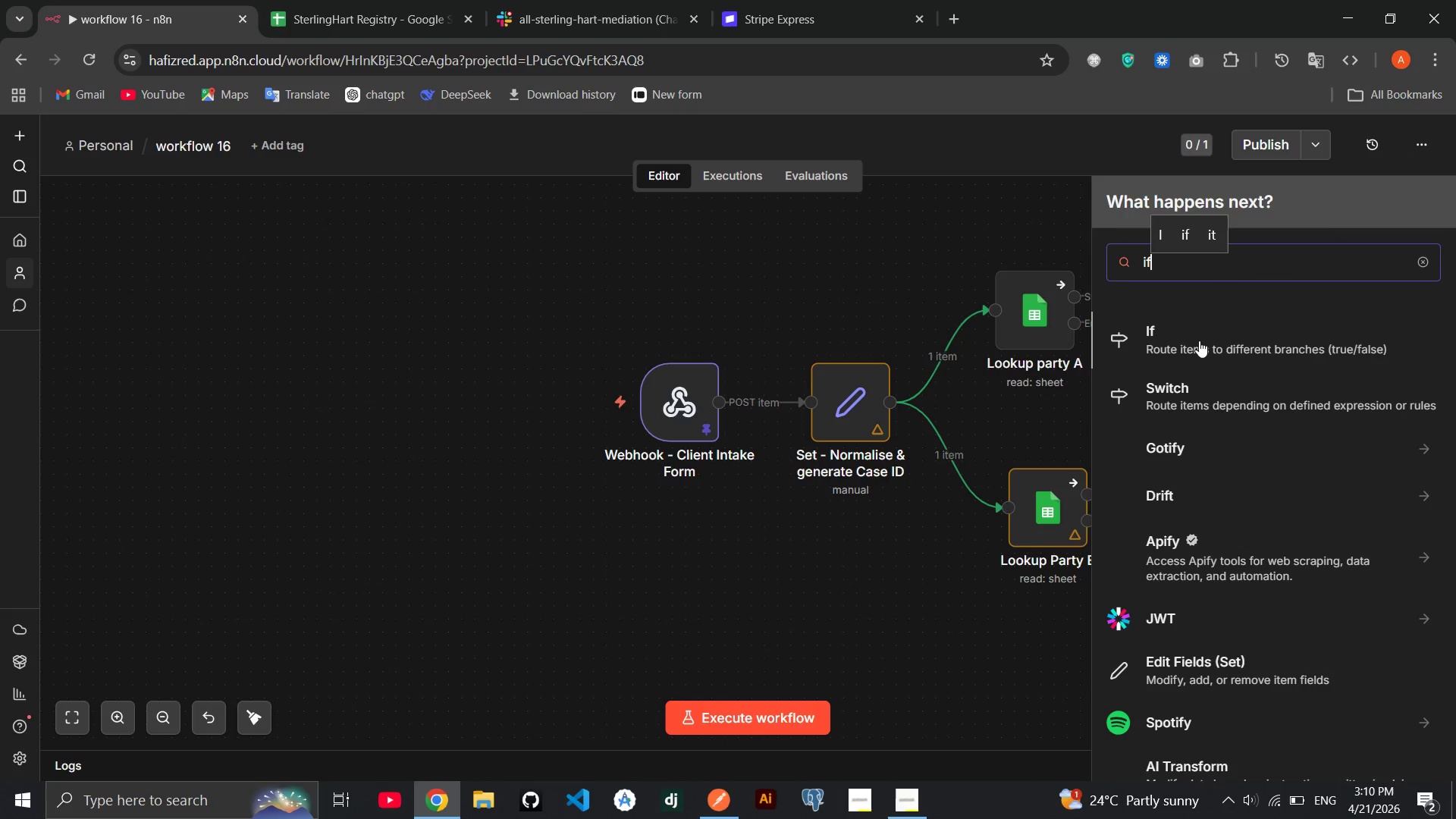 
key(Enter)
 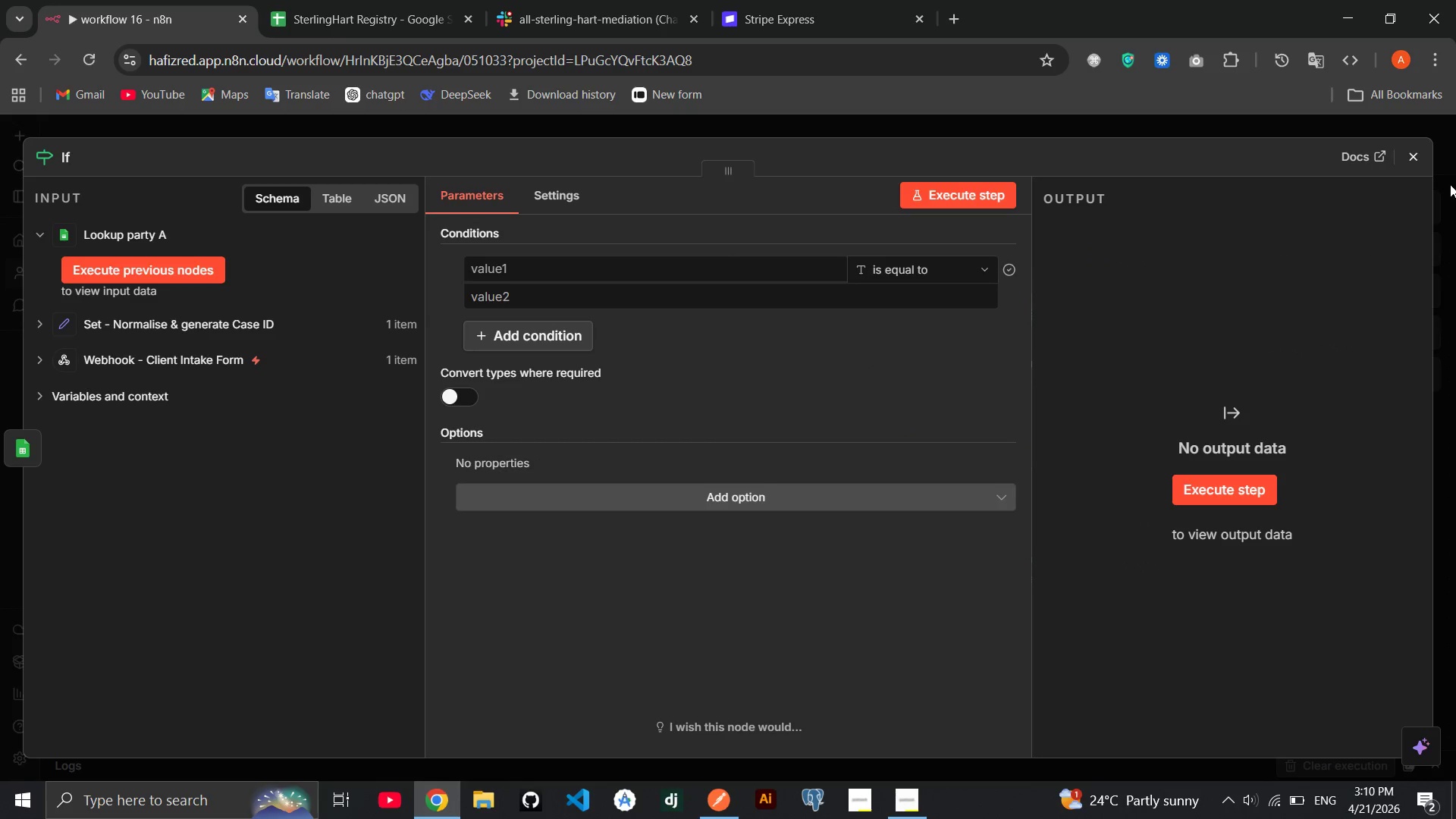 
left_click([1420, 160])
 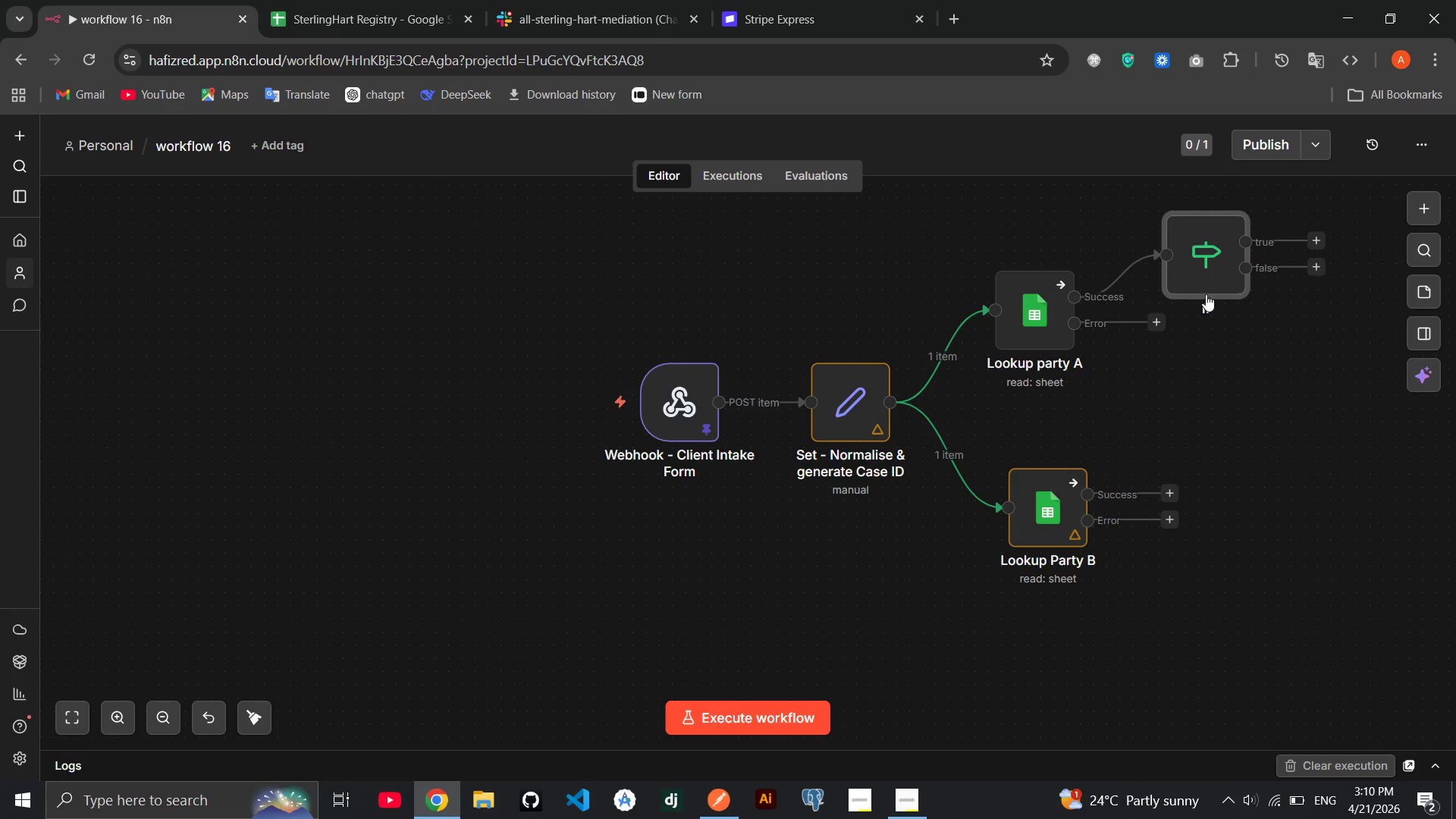 
left_click_drag(start_coordinate=[1202, 268], to_coordinate=[1251, 406])
 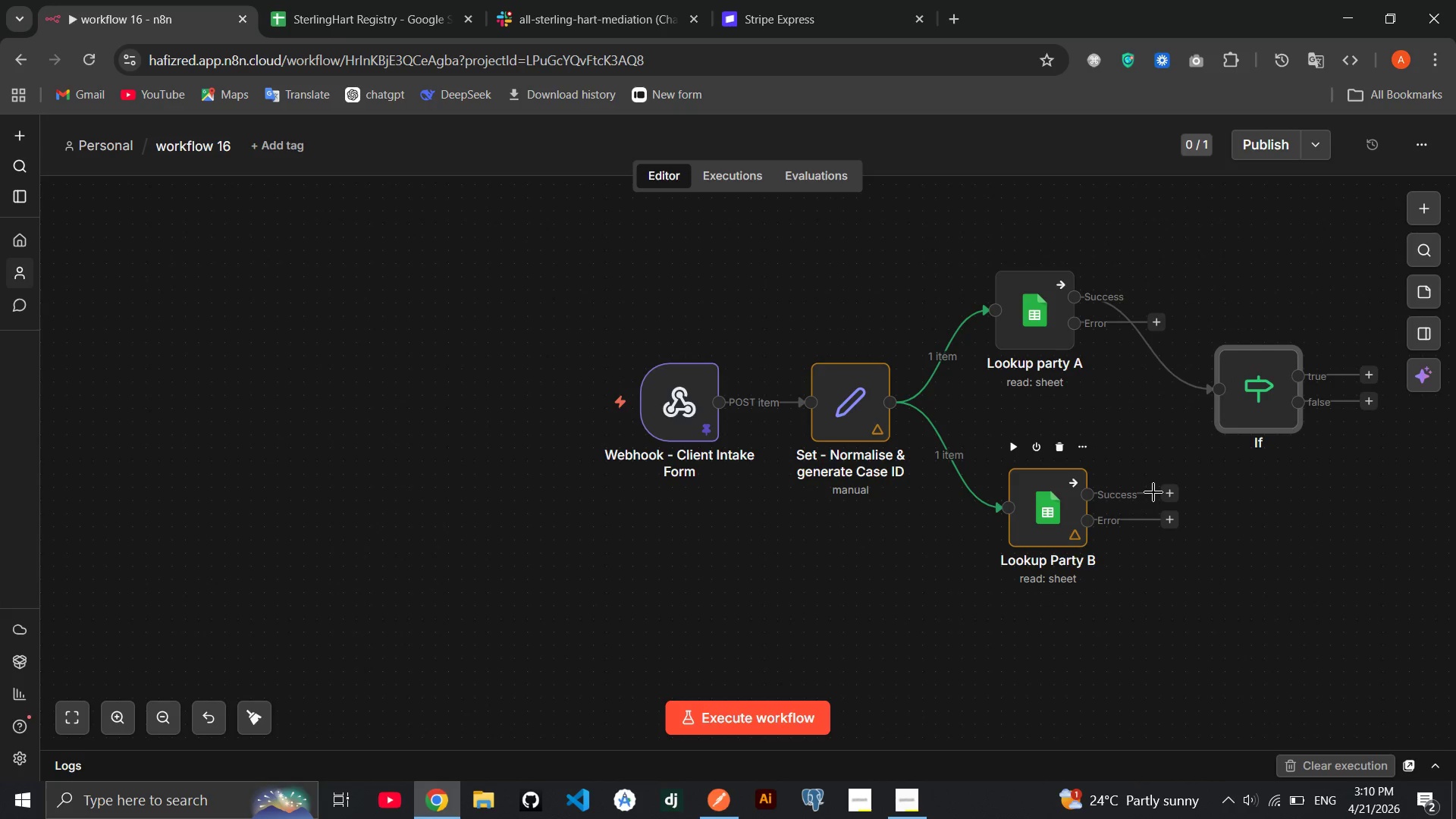 
left_click_drag(start_coordinate=[1153, 491], to_coordinate=[1196, 383])
 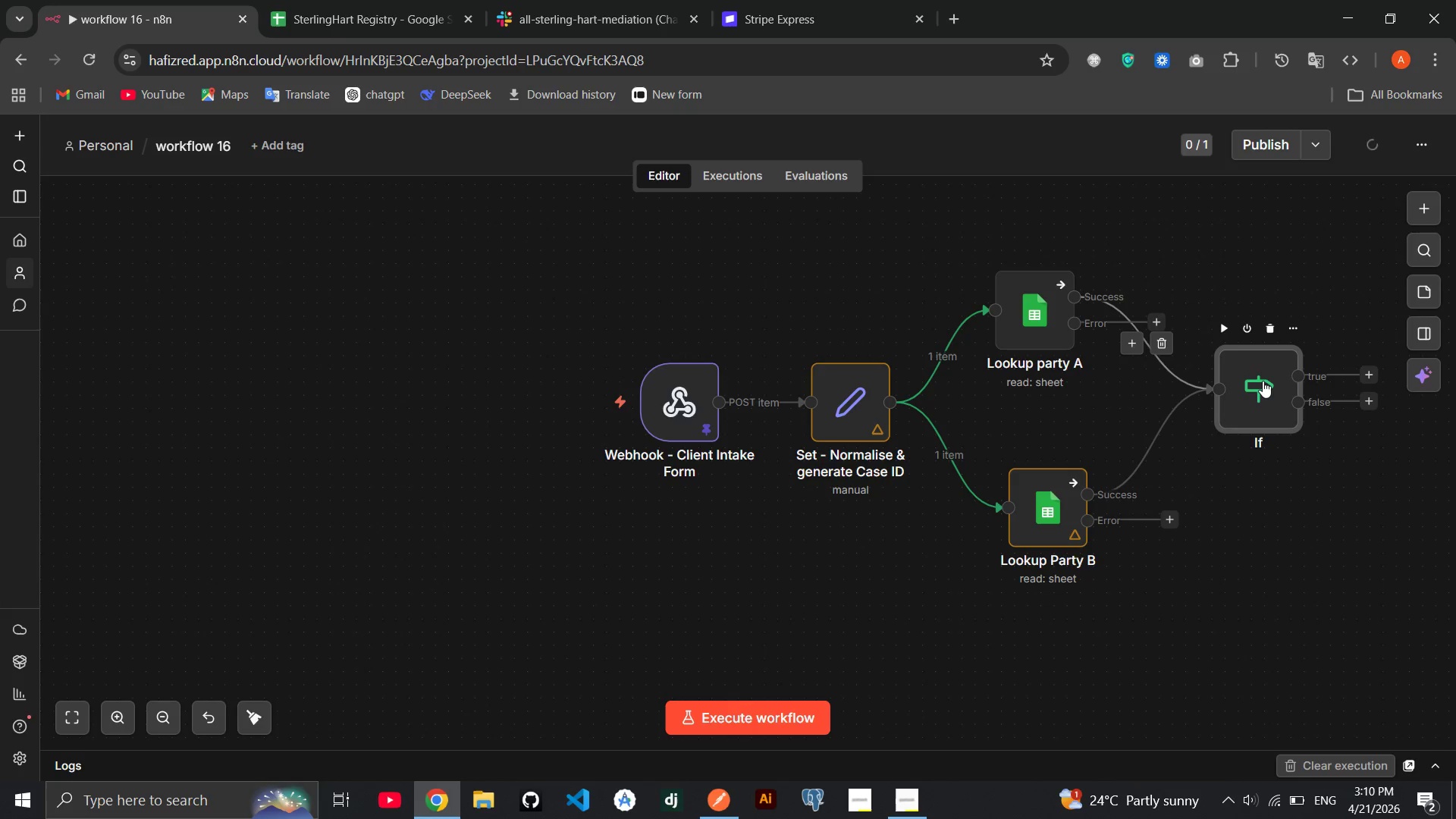 
left_click_drag(start_coordinate=[1263, 381], to_coordinate=[1263, 403])
 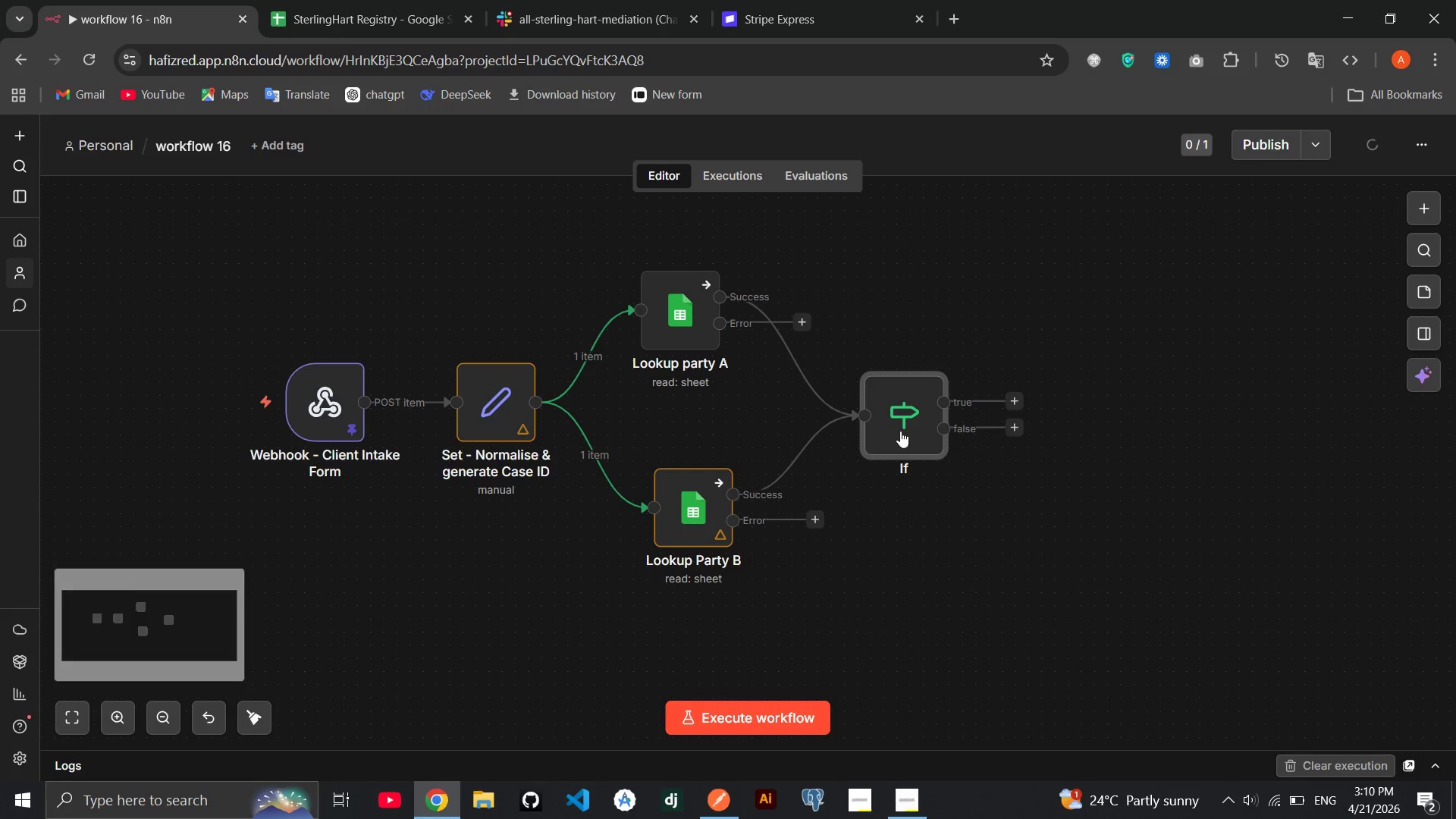 
left_click([941, 353])
 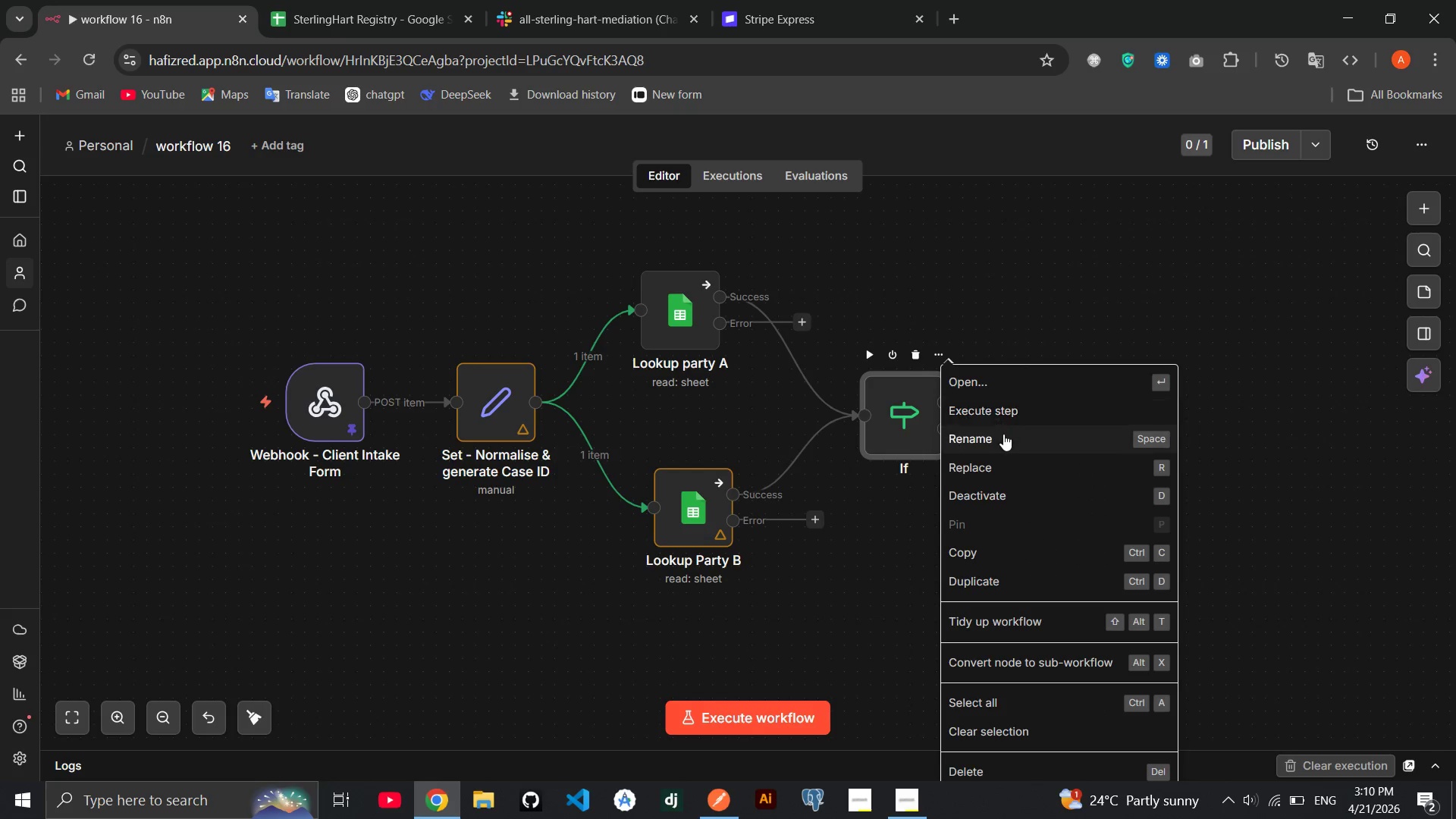 
left_click([1003, 435])
 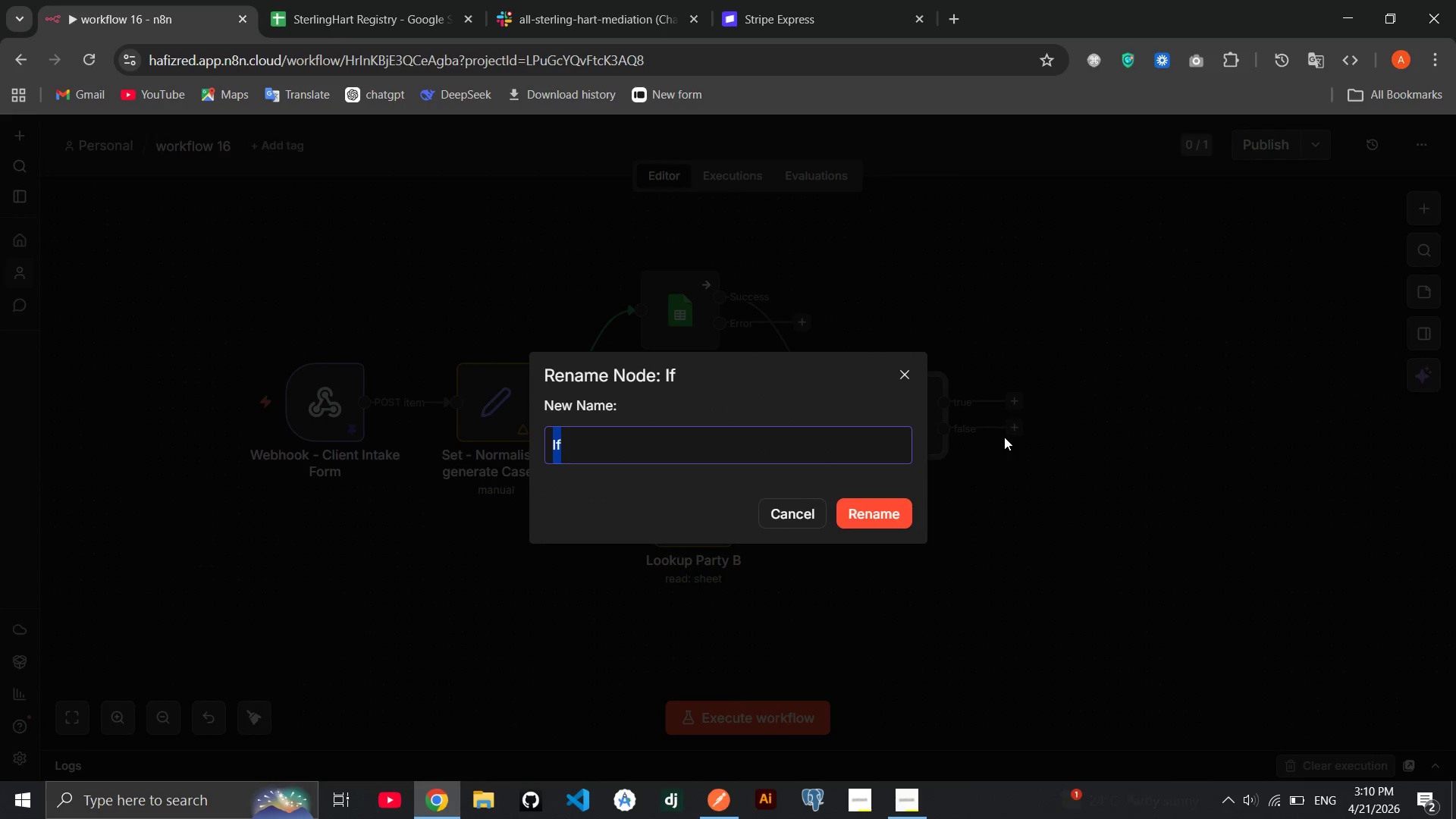 
key(ArrowRight)
 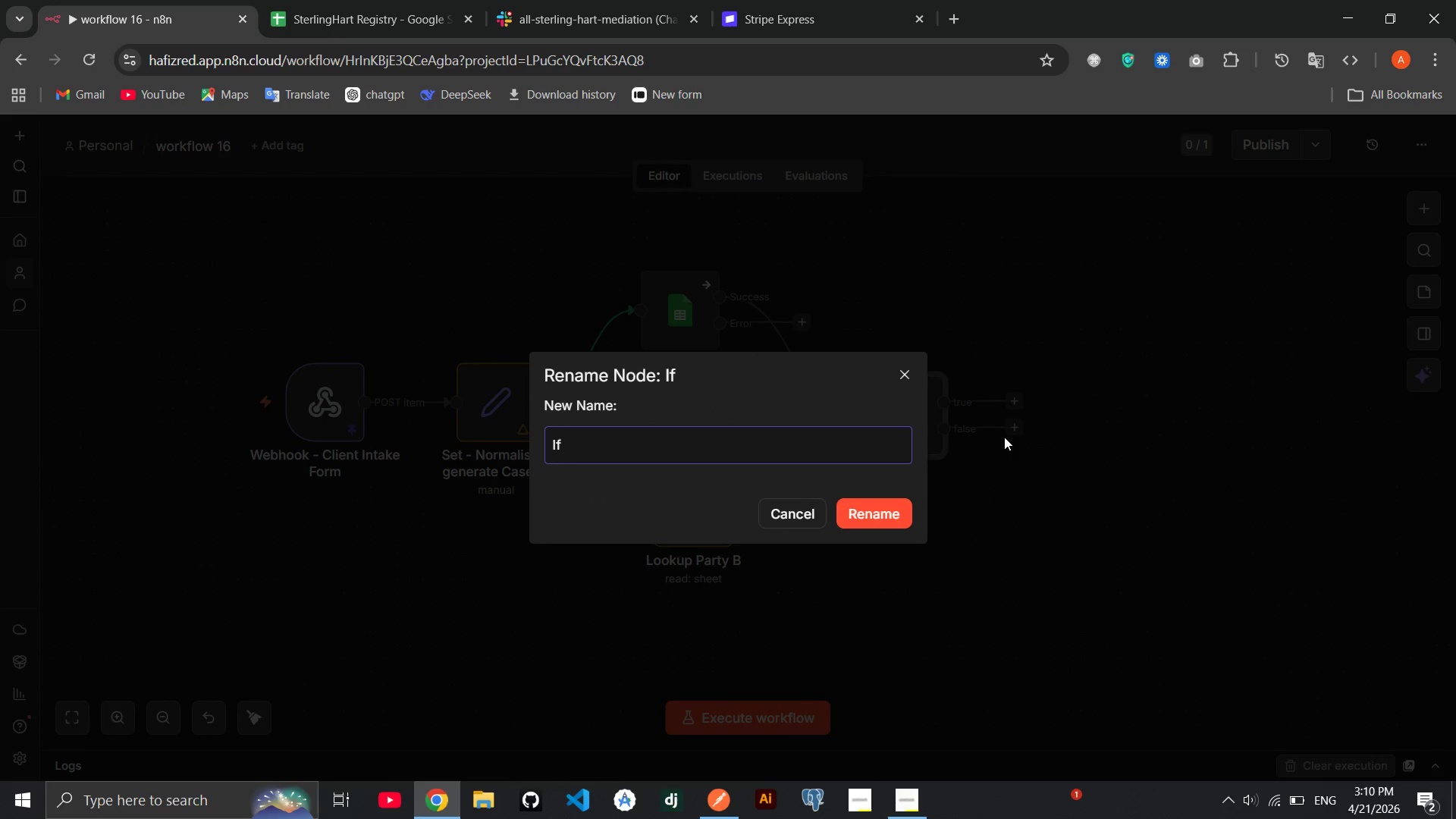 
type( - conflict detectd)
 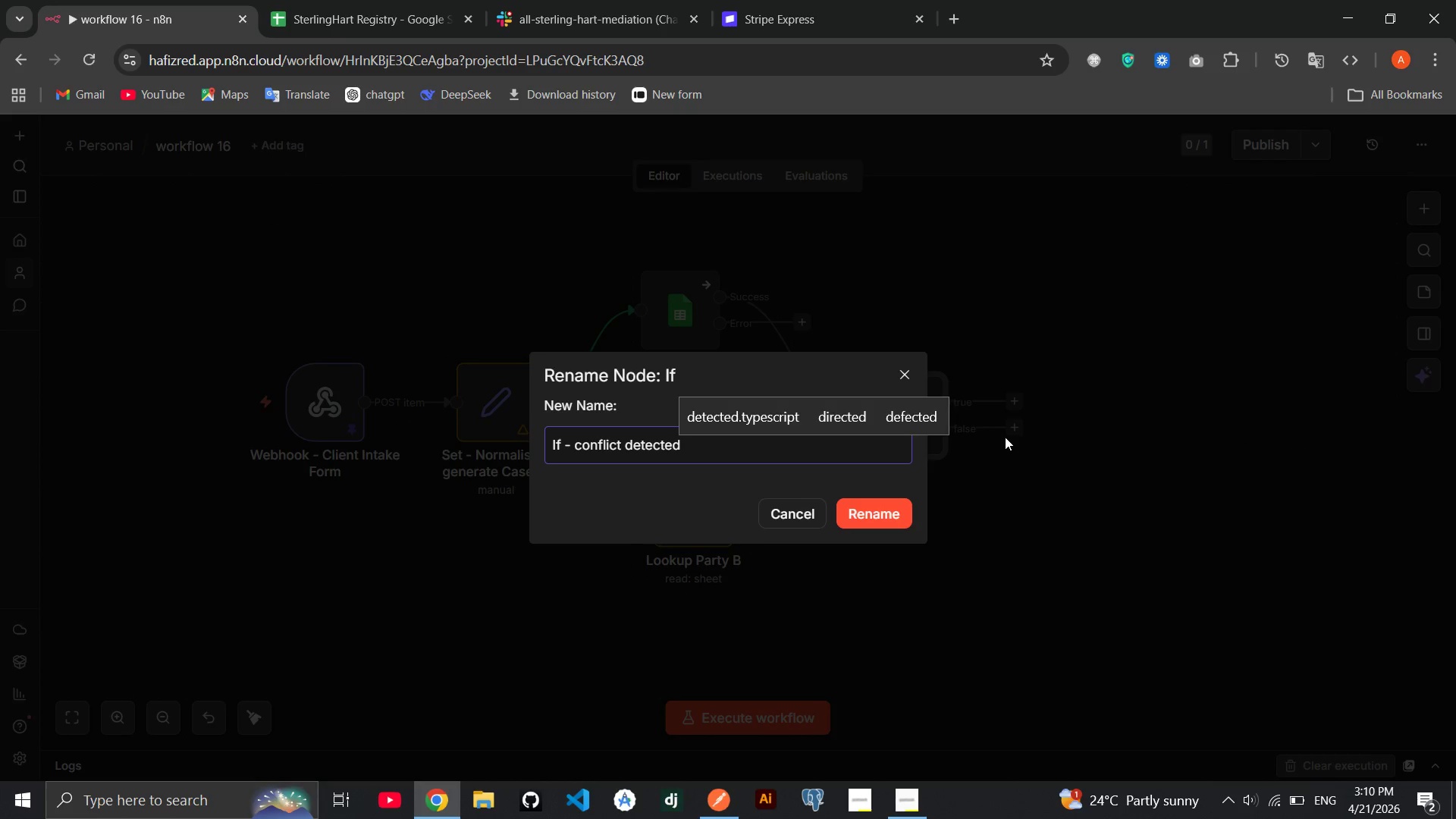 
hold_key(key=E, duration=0.31)
 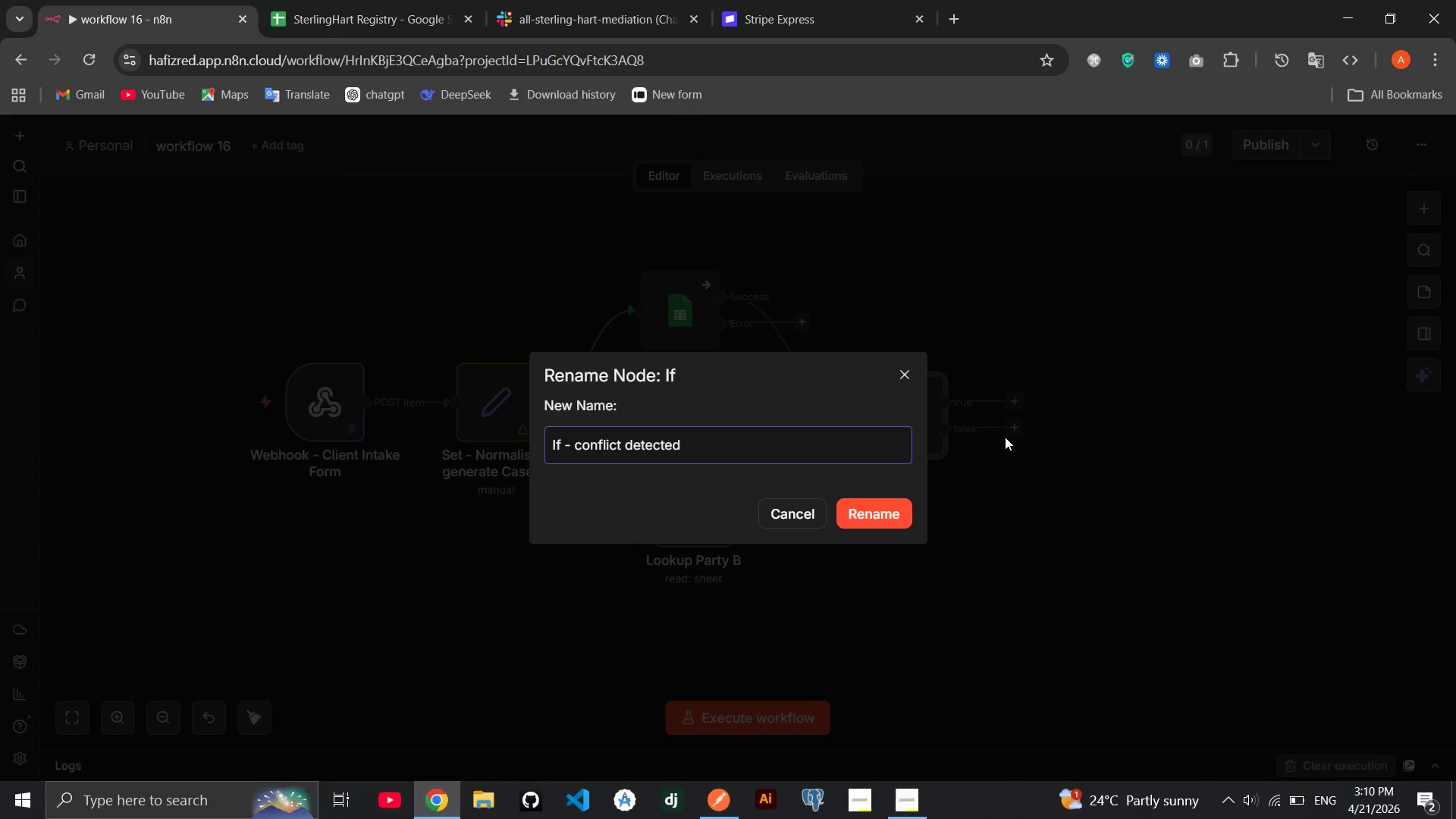 
key(Enter)
 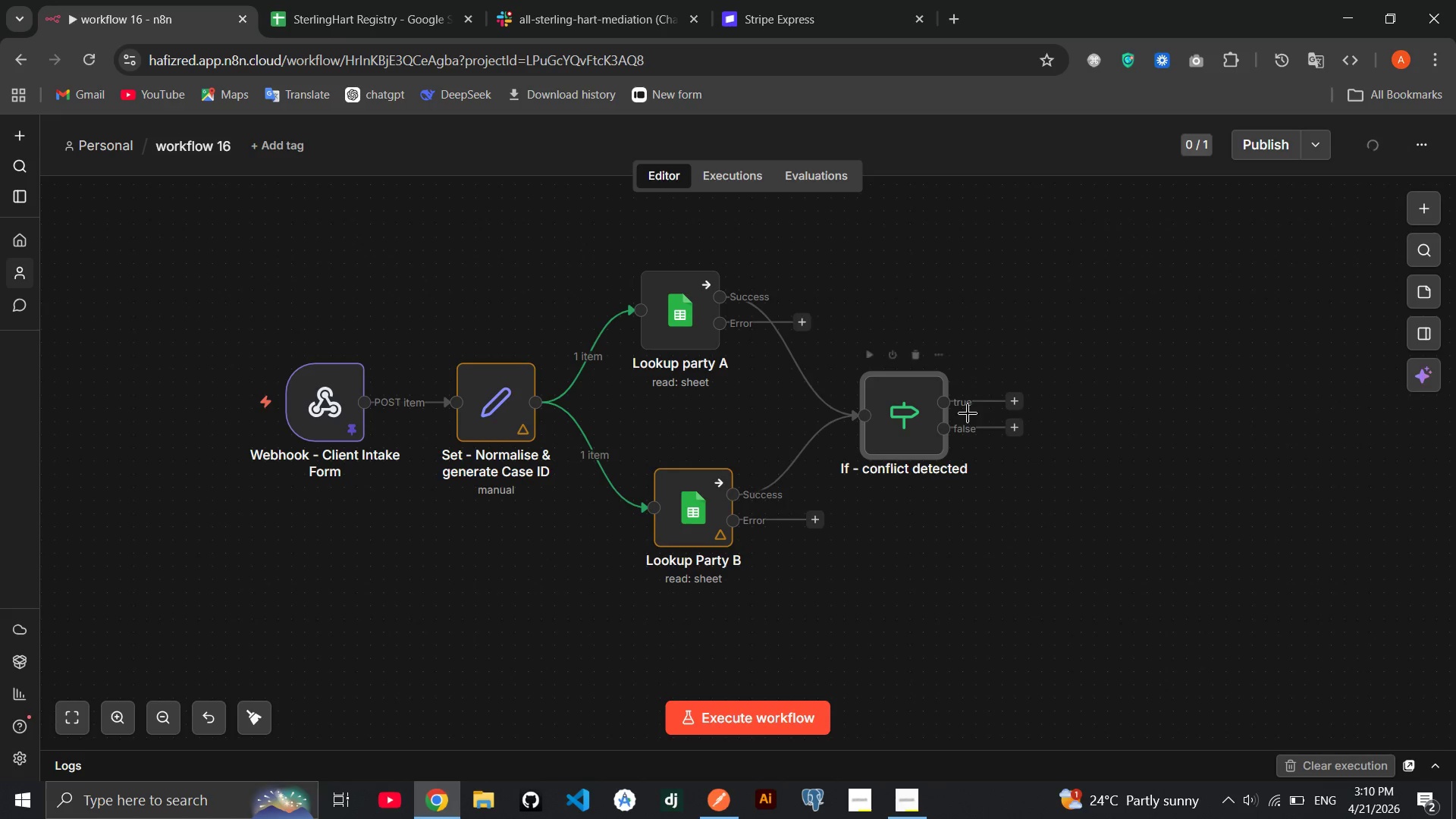 
double_click([924, 420])
 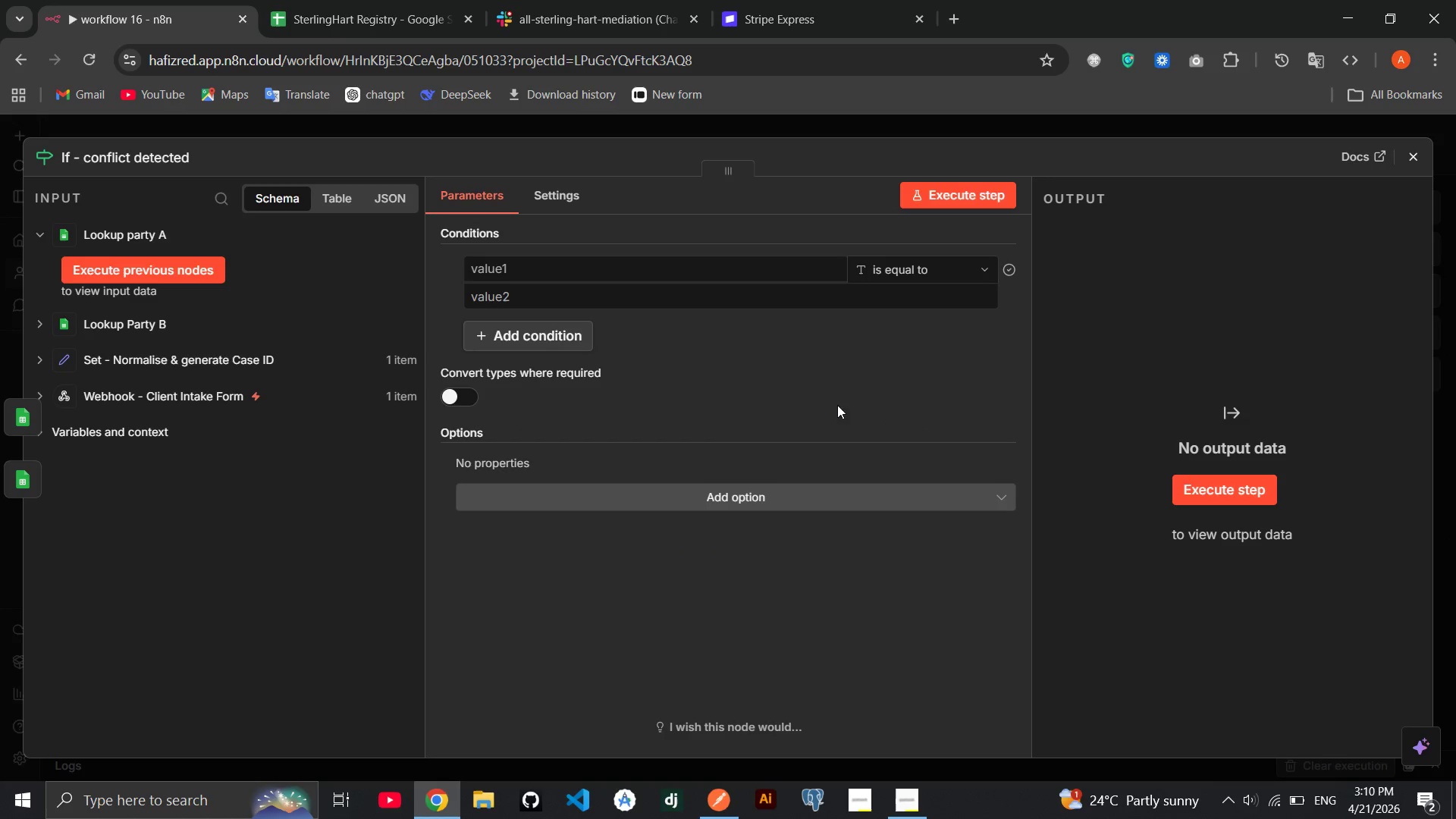 
mouse_move([658, 278])
 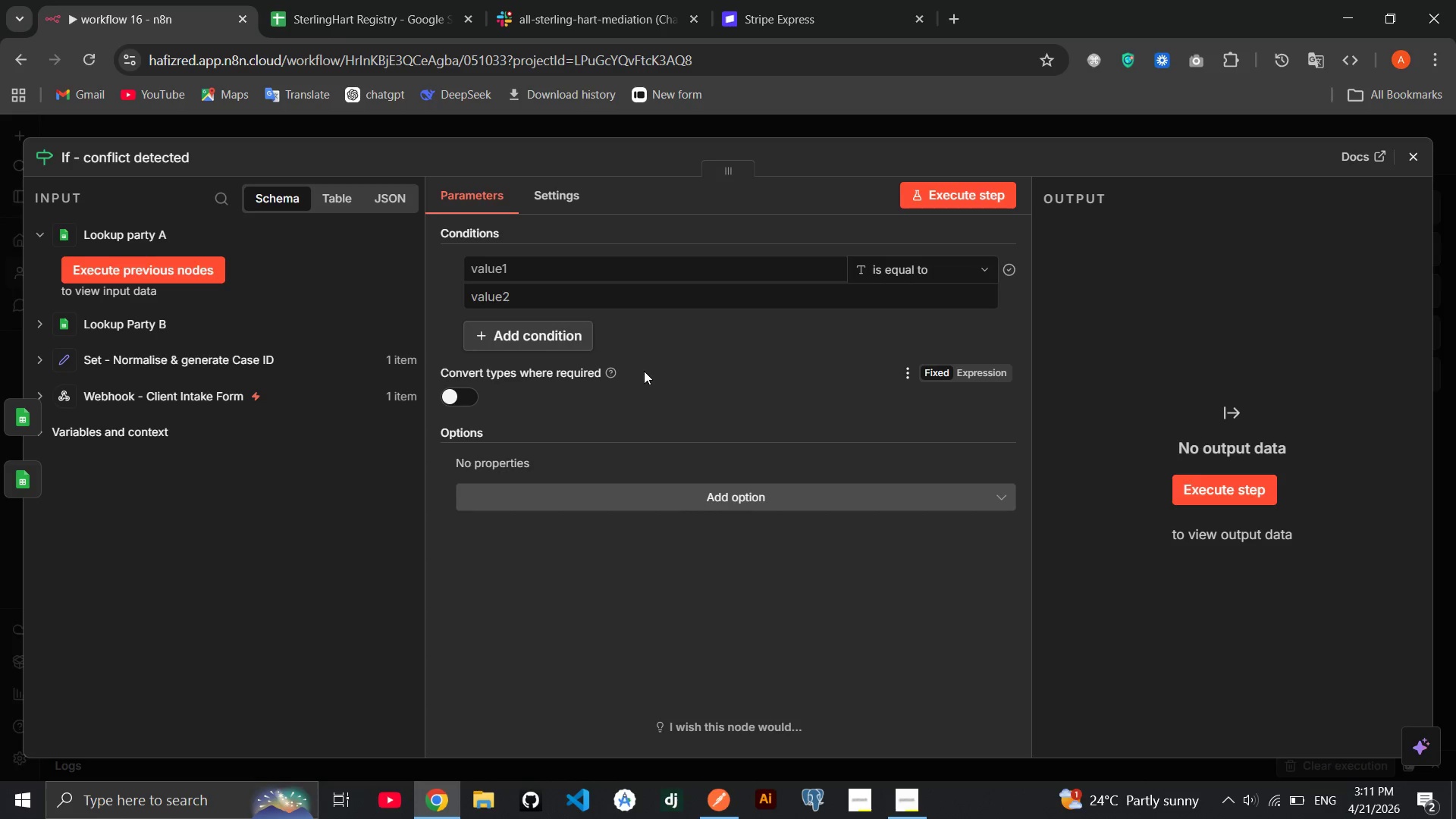 
wait(11.88)
 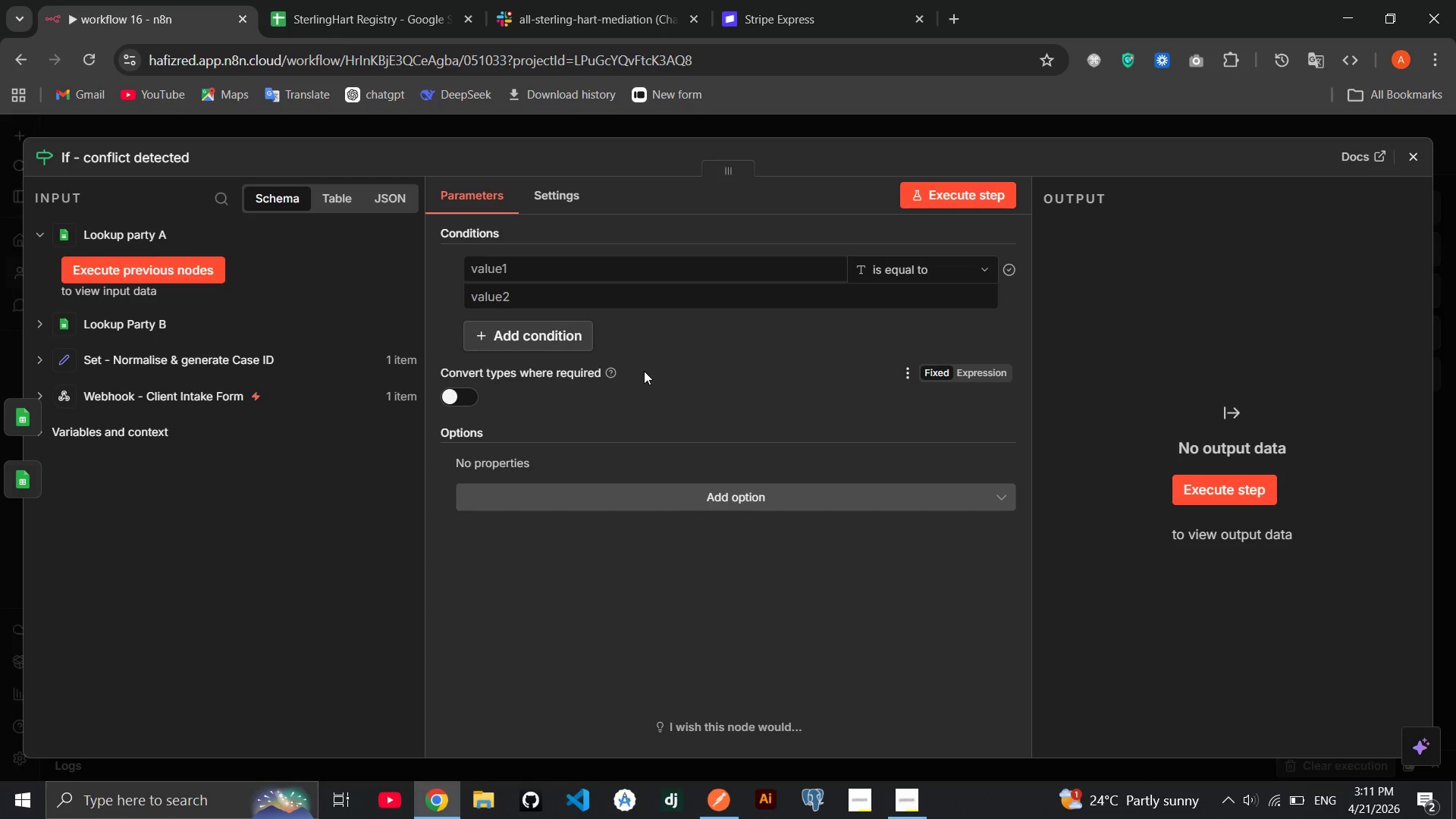 
left_click([149, 326])
 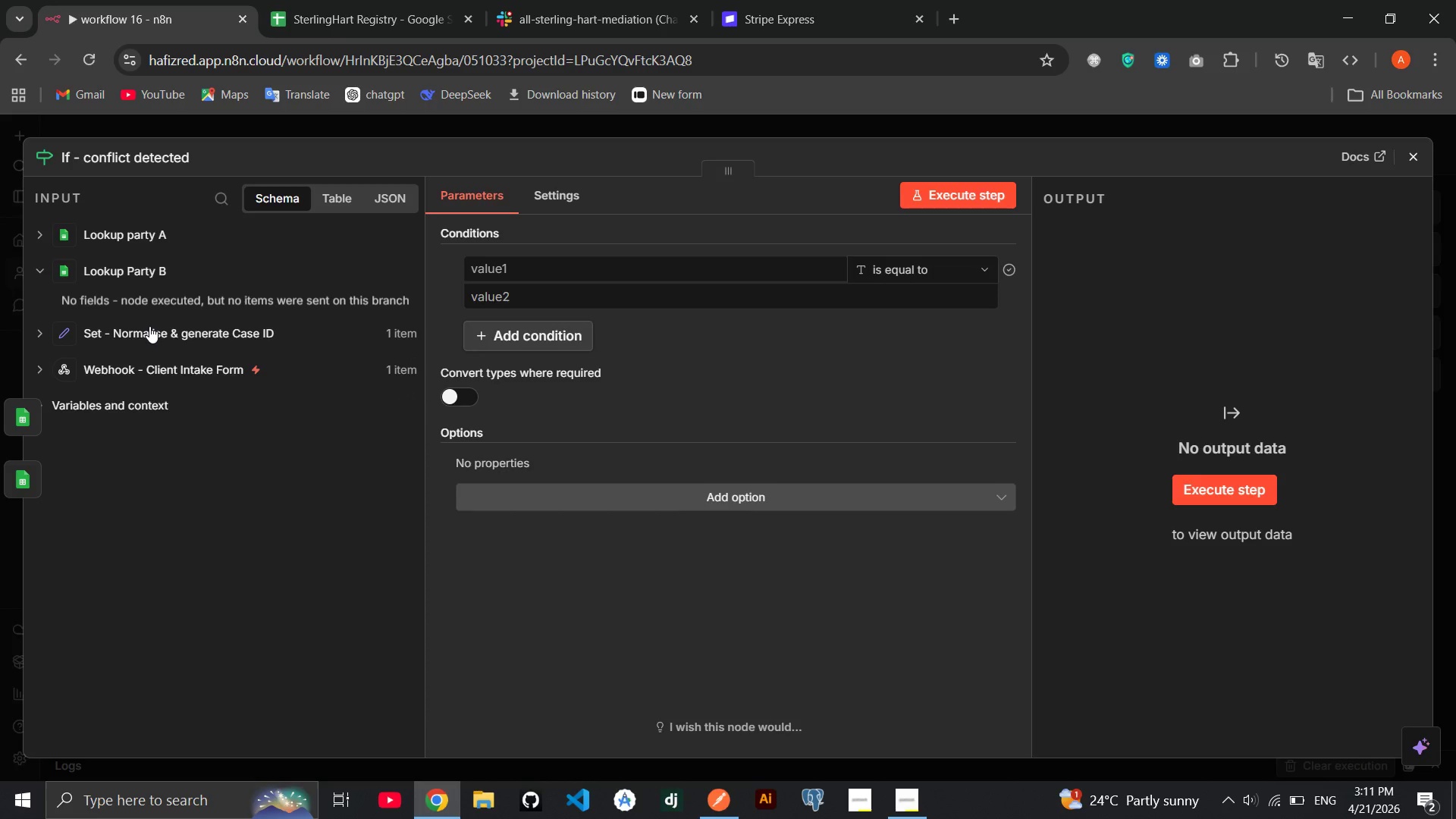 
left_click([149, 326])
 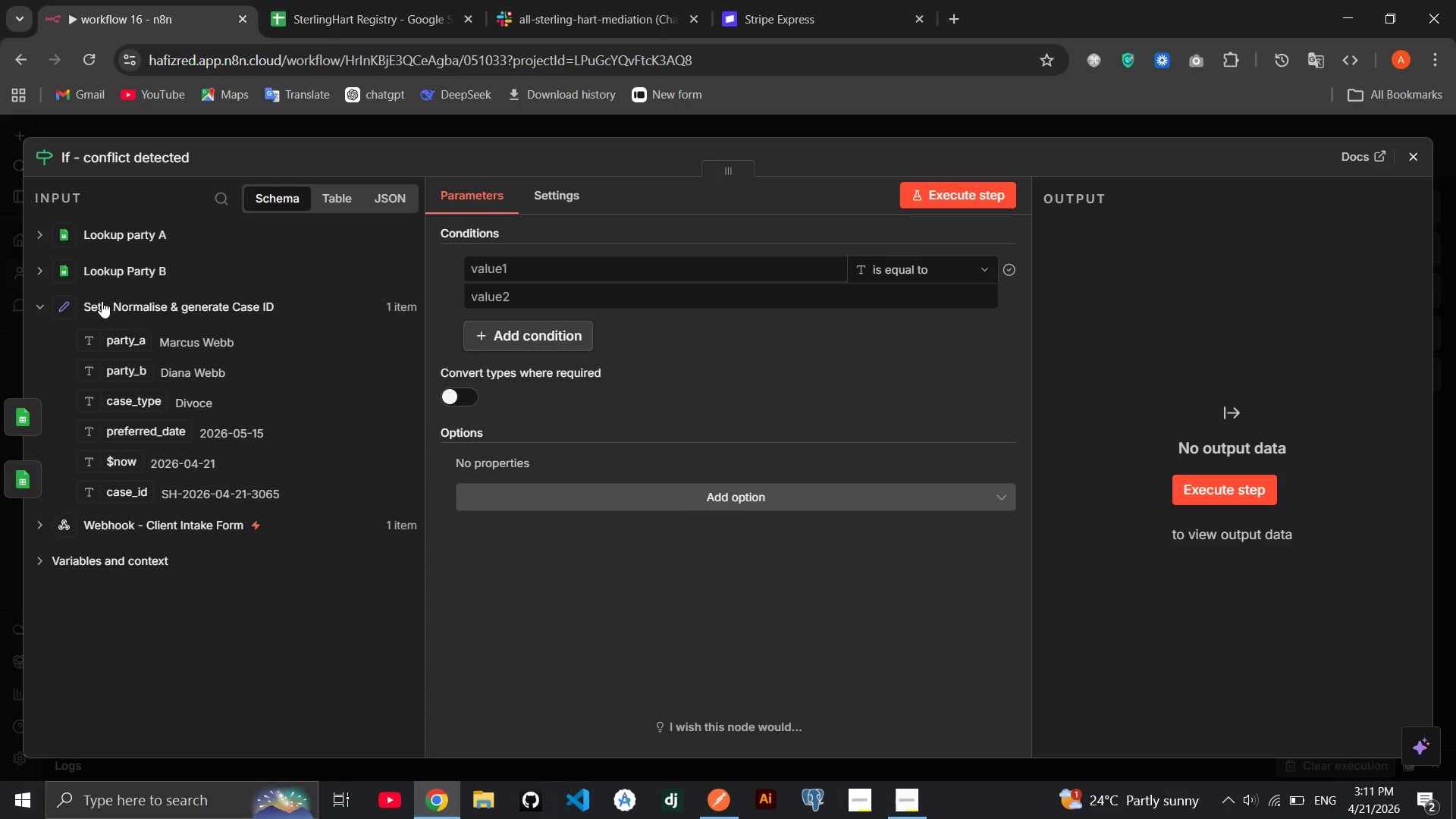 
left_click([108, 530])
 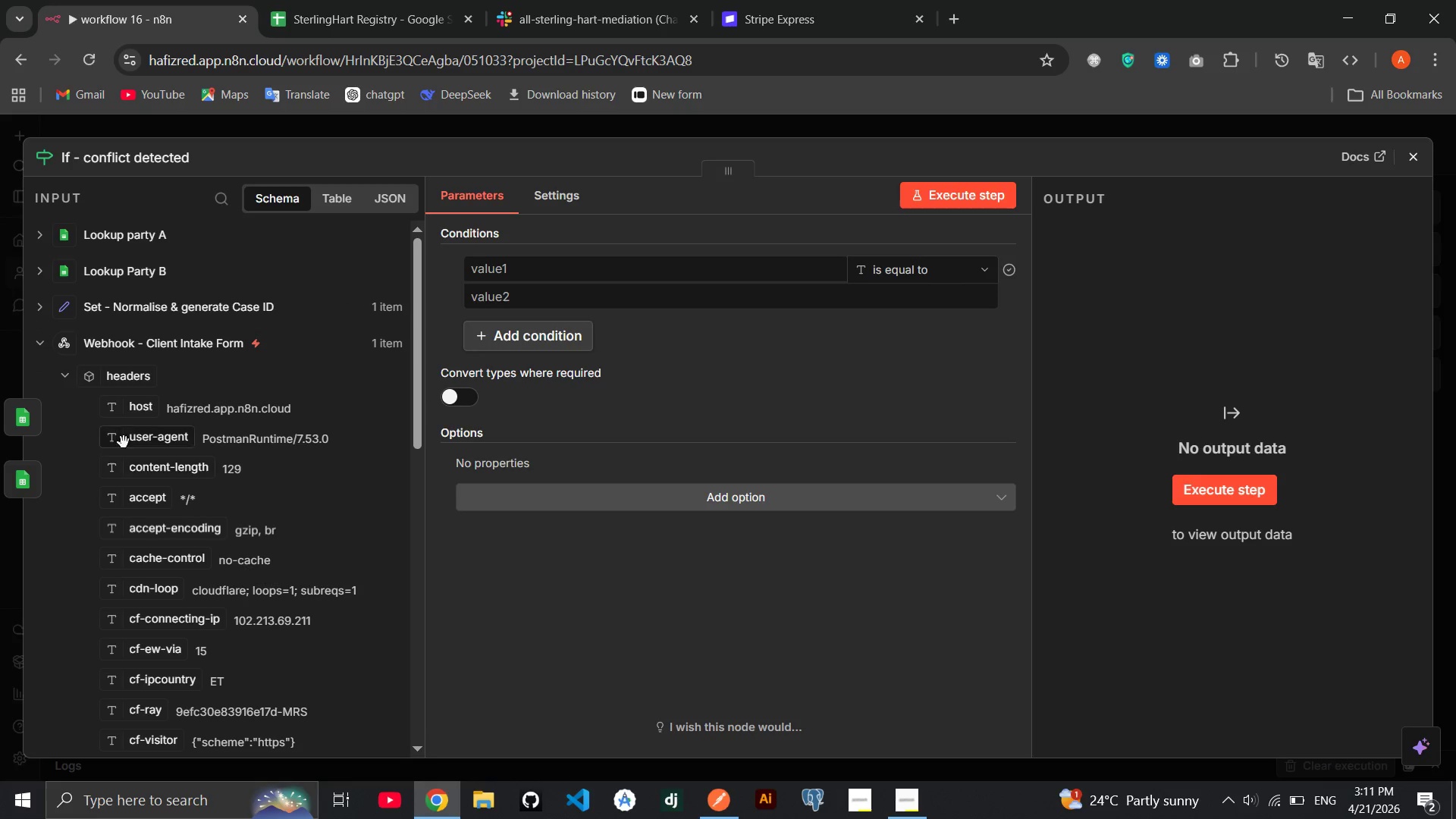 
scroll: coordinate [129, 424], scroll_direction: down, amount: 6.0
 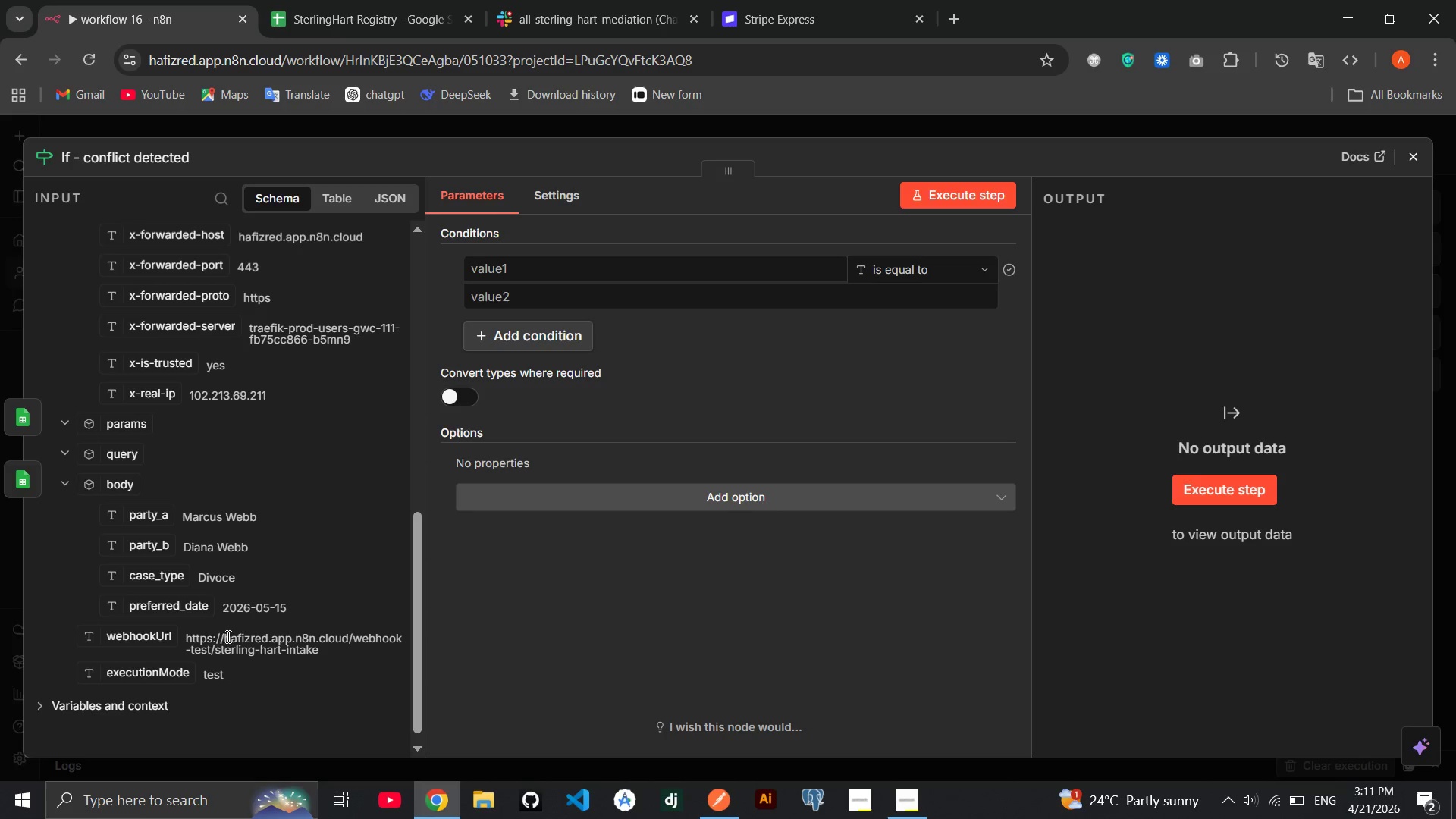 
scroll: coordinate [226, 585], scroll_direction: up, amount: 12.0
 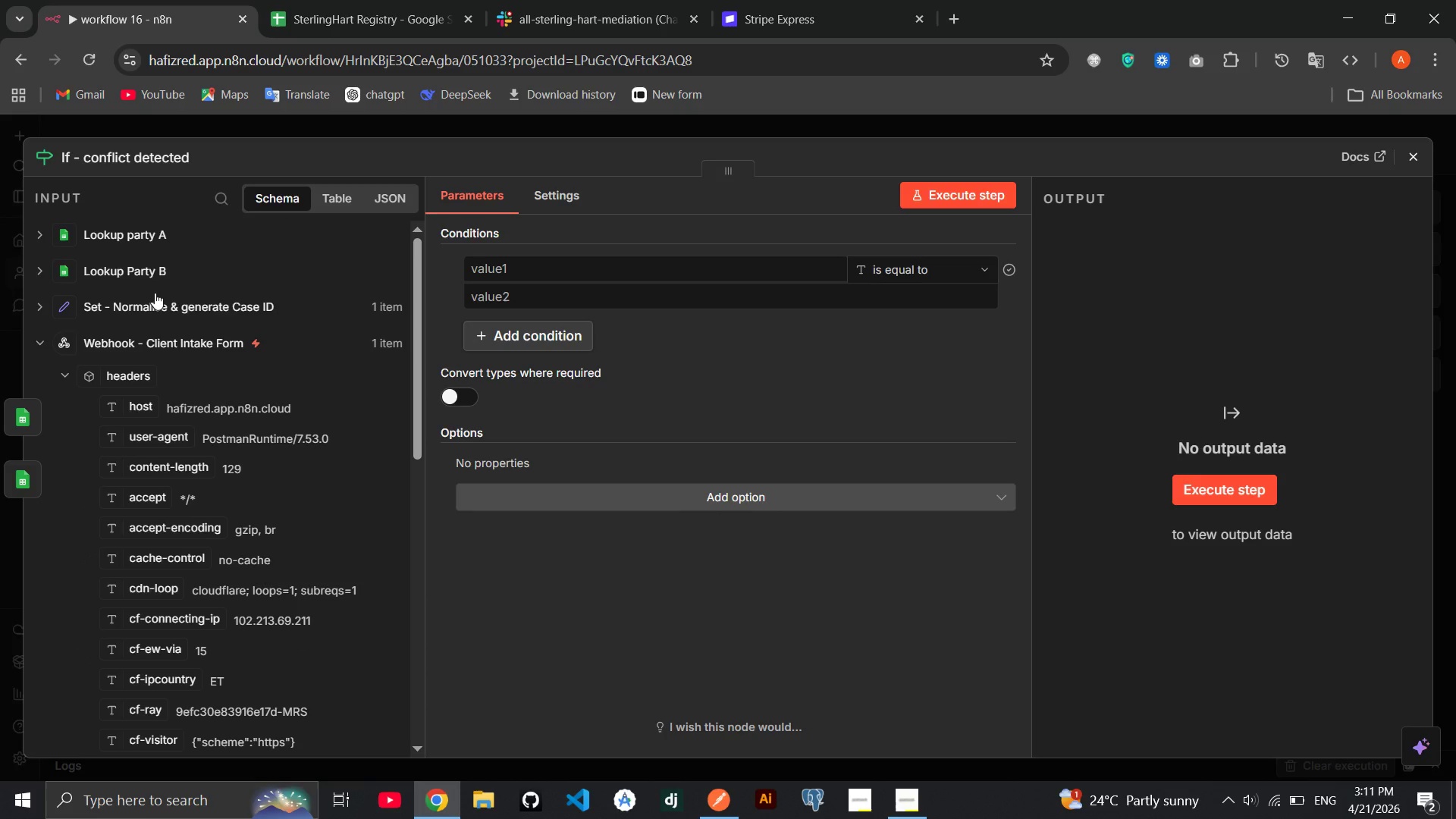 
left_click([155, 293])
 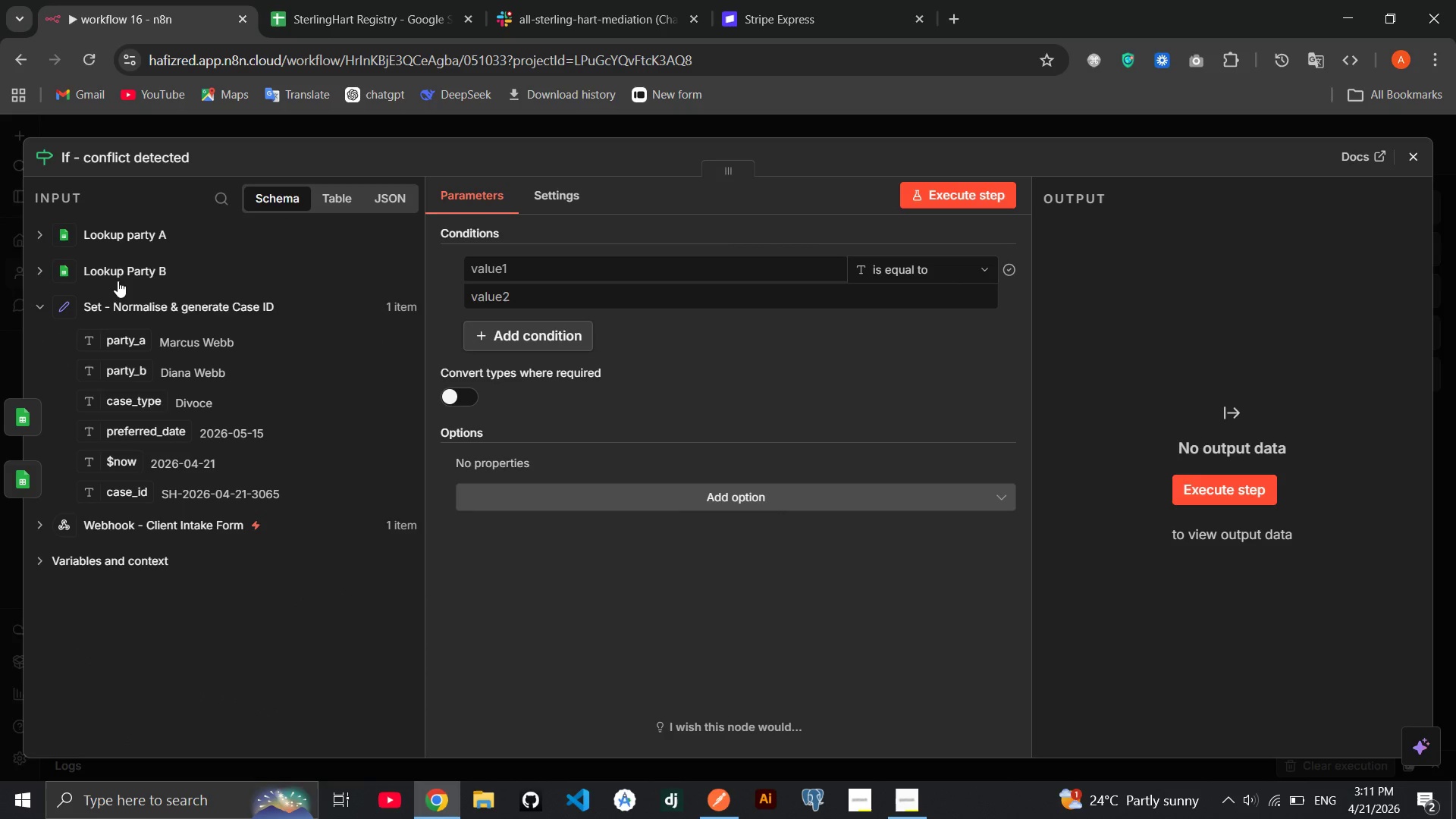 
left_click([118, 240])
 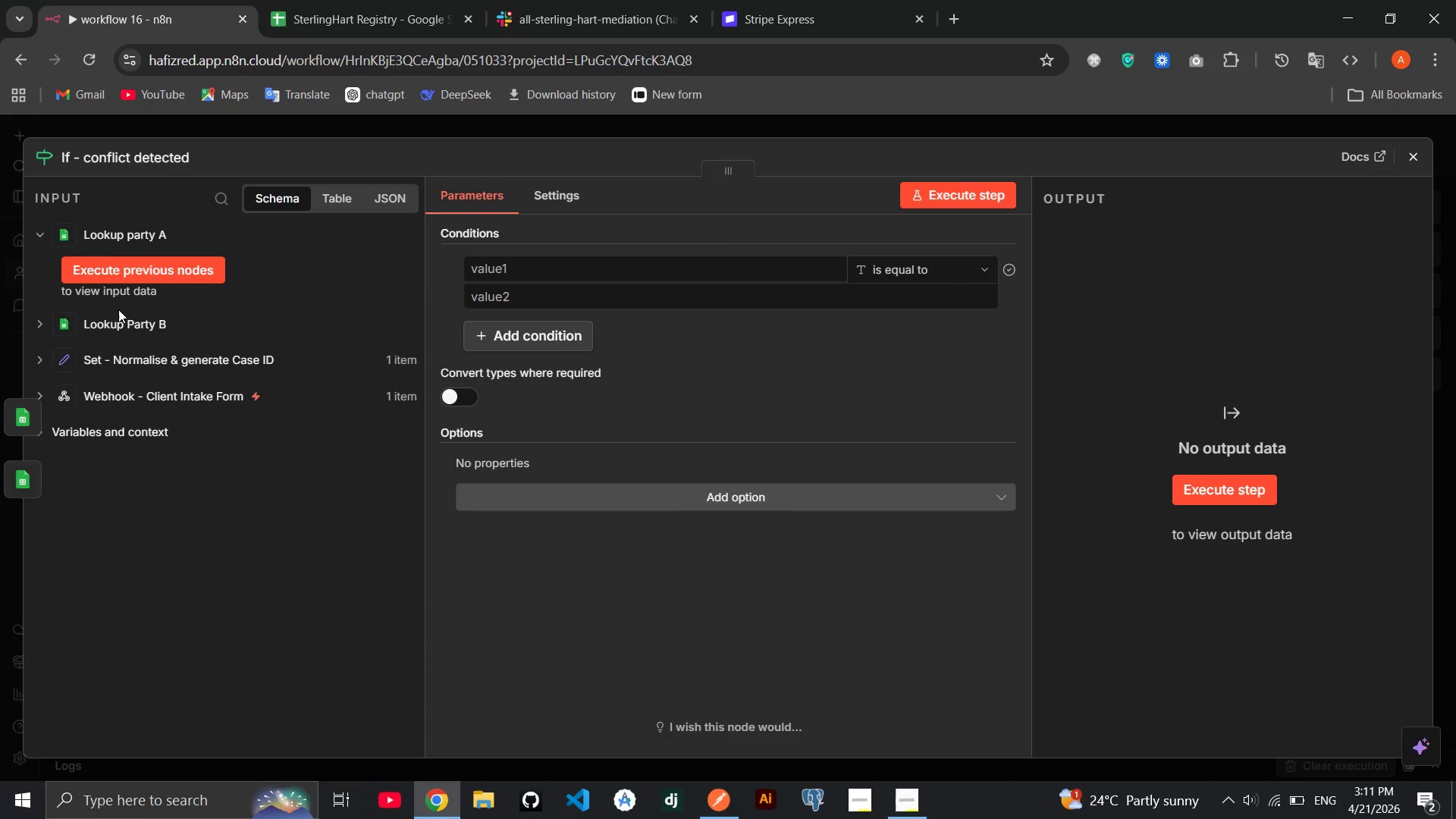 
left_click([118, 318])
 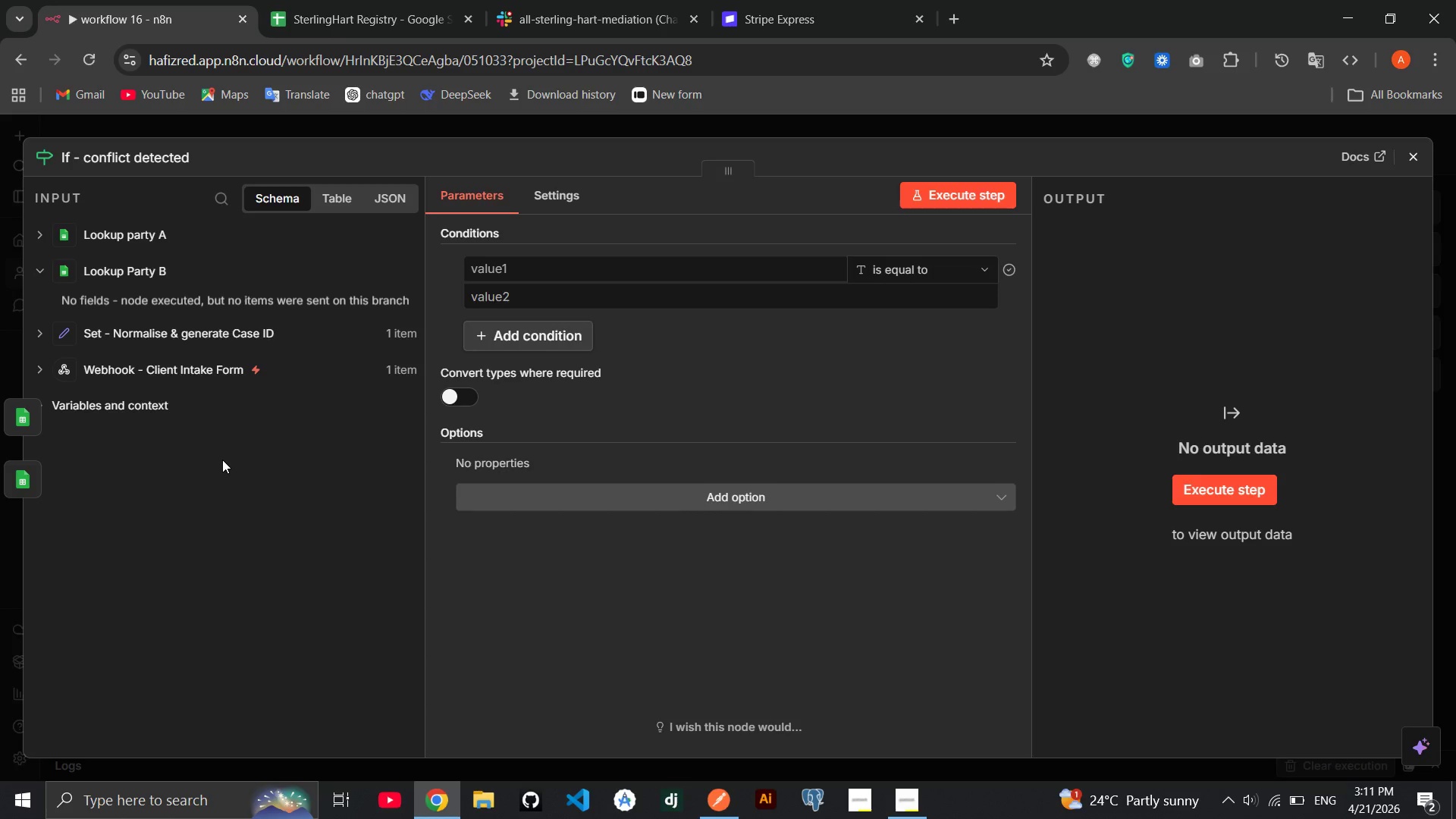 
wait(18.77)
 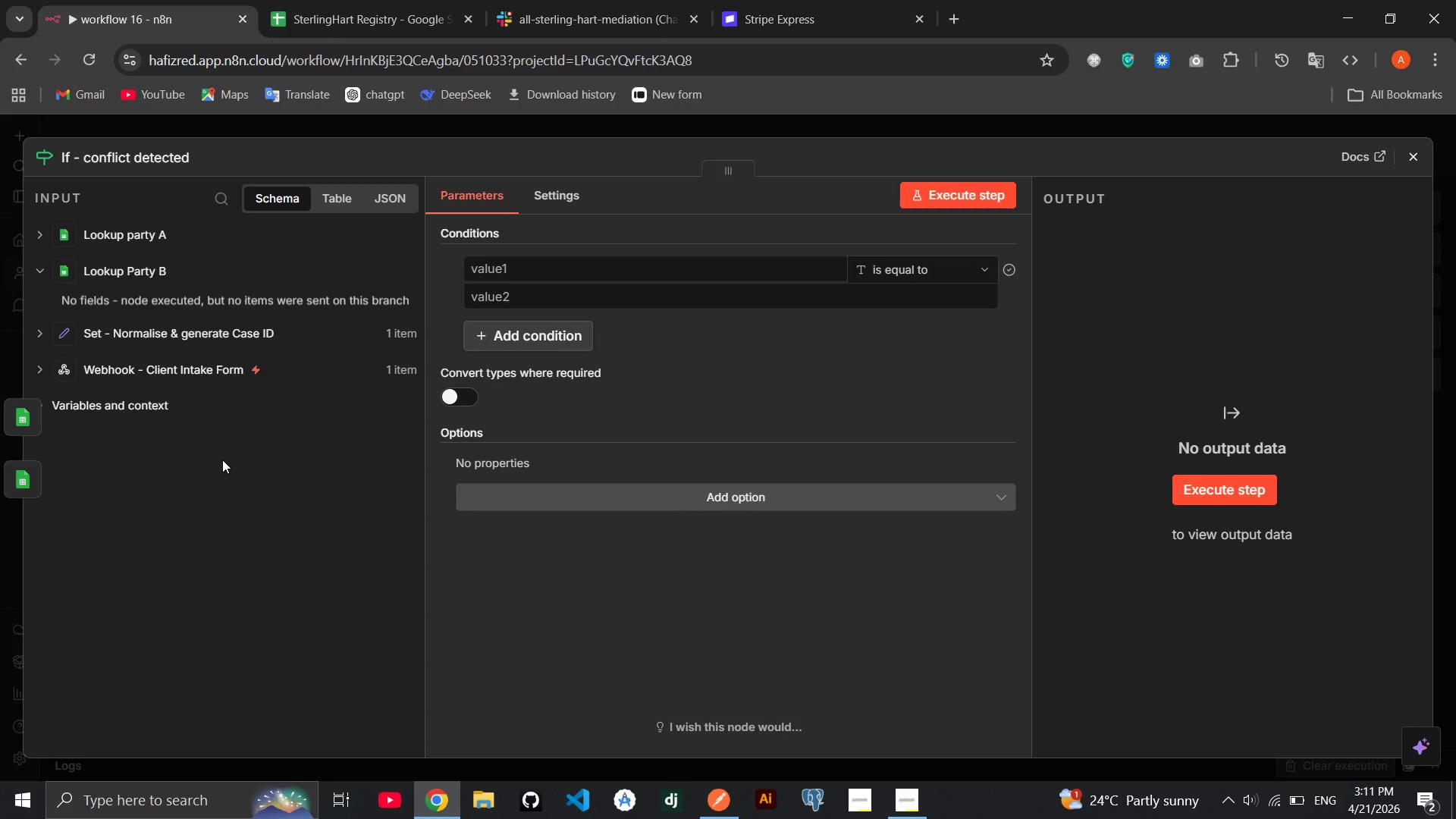 
scroll: coordinate [239, 466], scroll_direction: none, amount: 0.0
 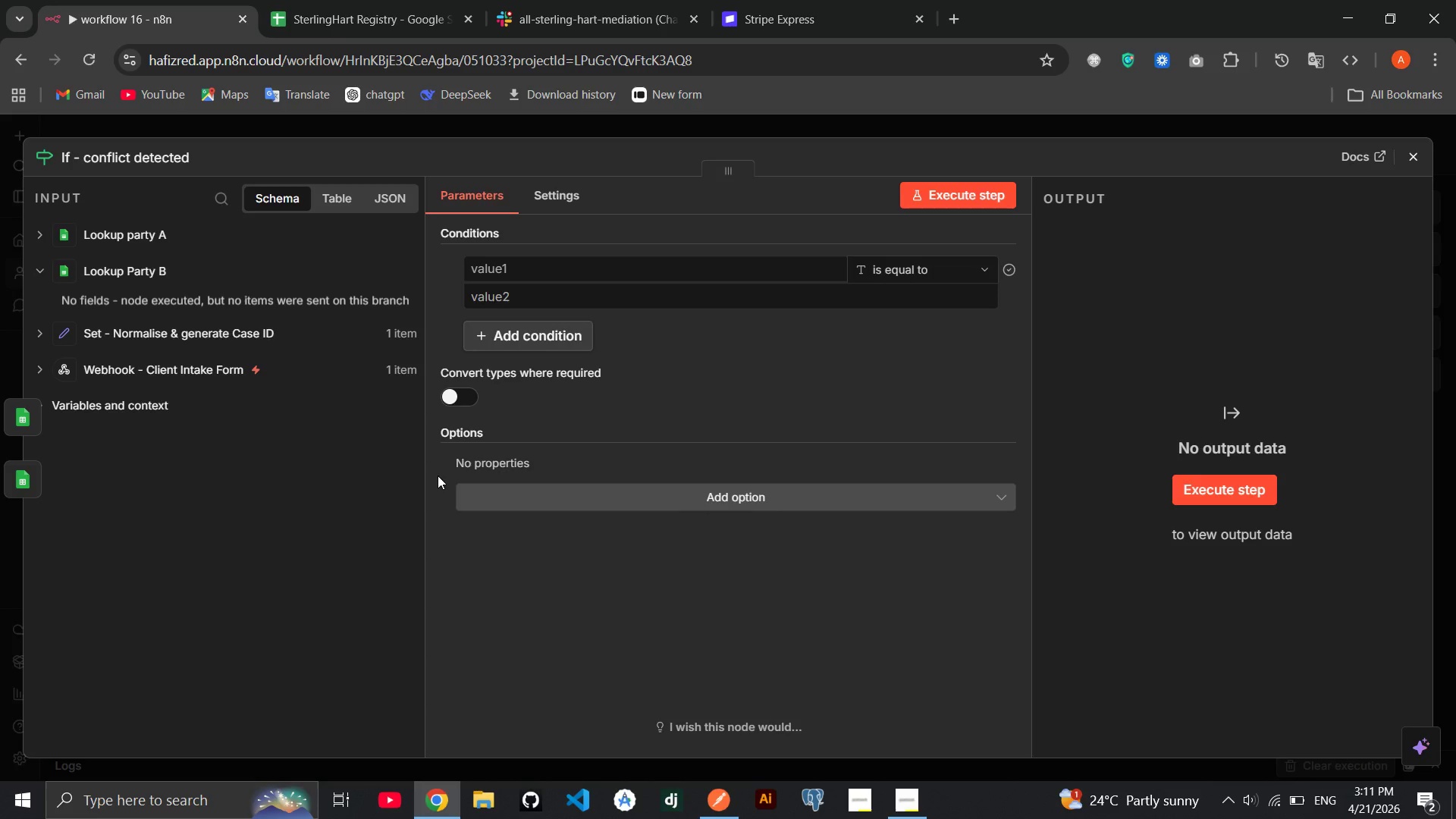 
wait(11.42)
 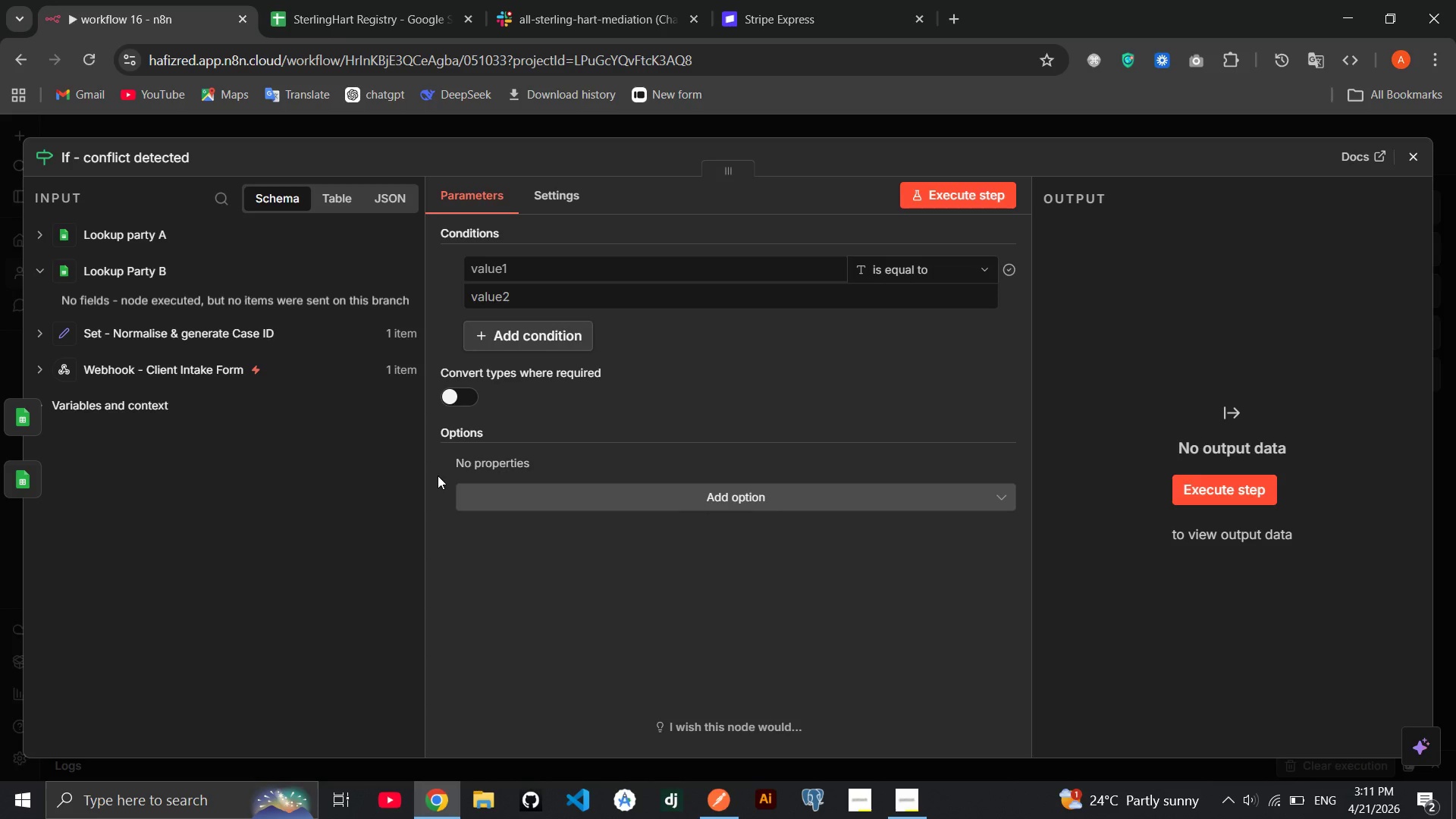 
scroll: coordinate [682, 357], scroll_direction: down, amount: 1.0
 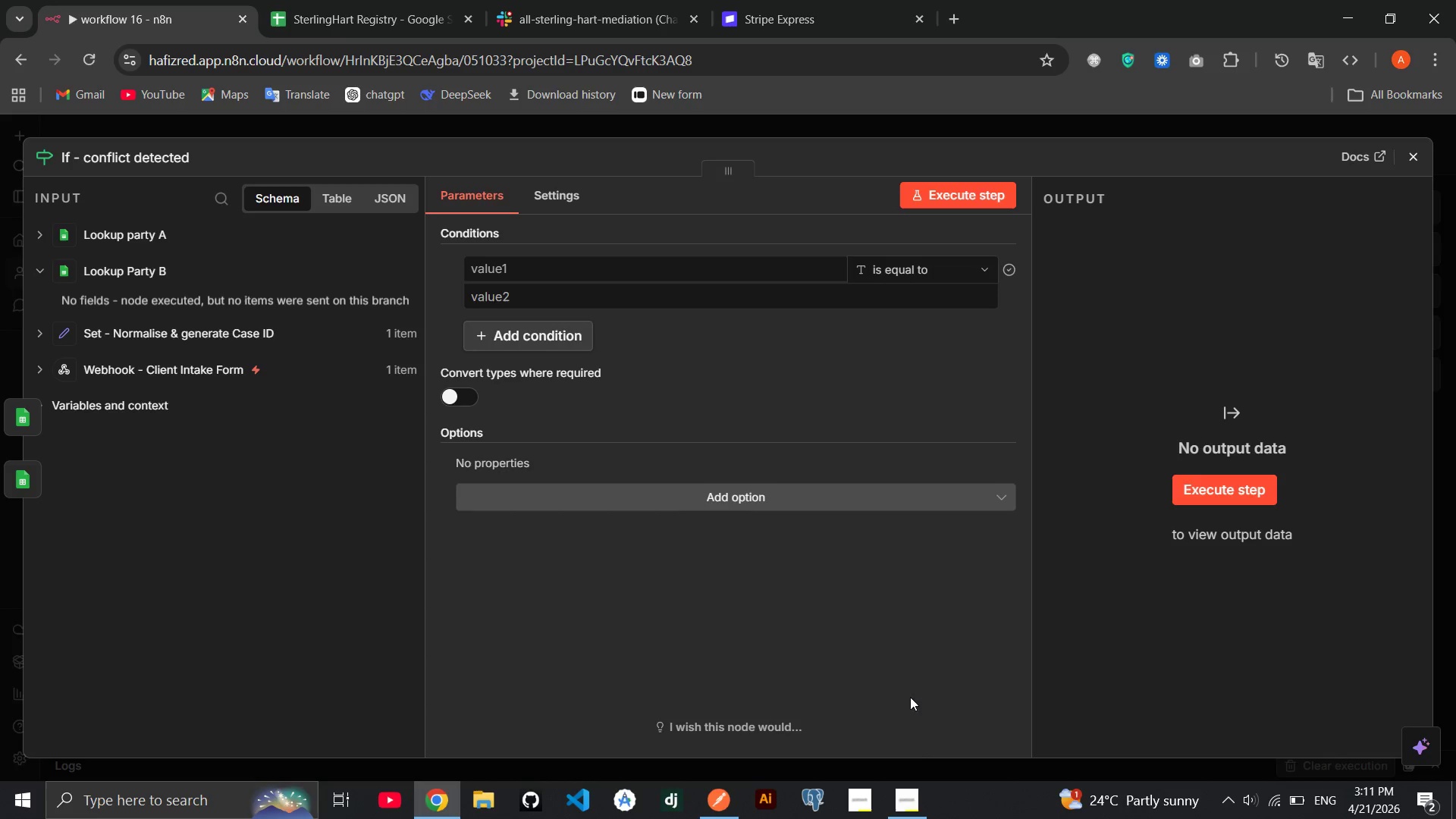 
left_click([923, 818])